 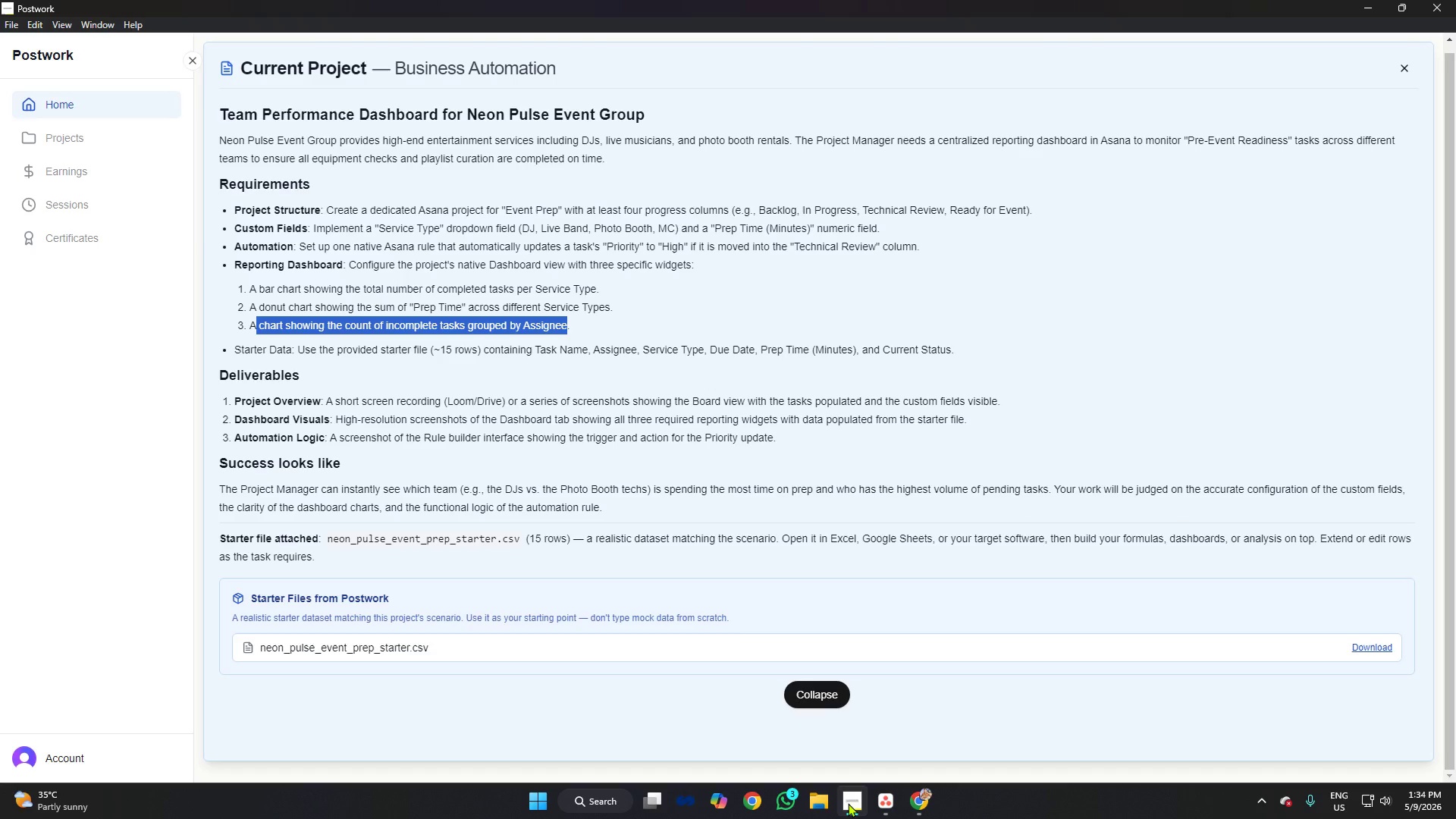 
left_click([876, 802])
 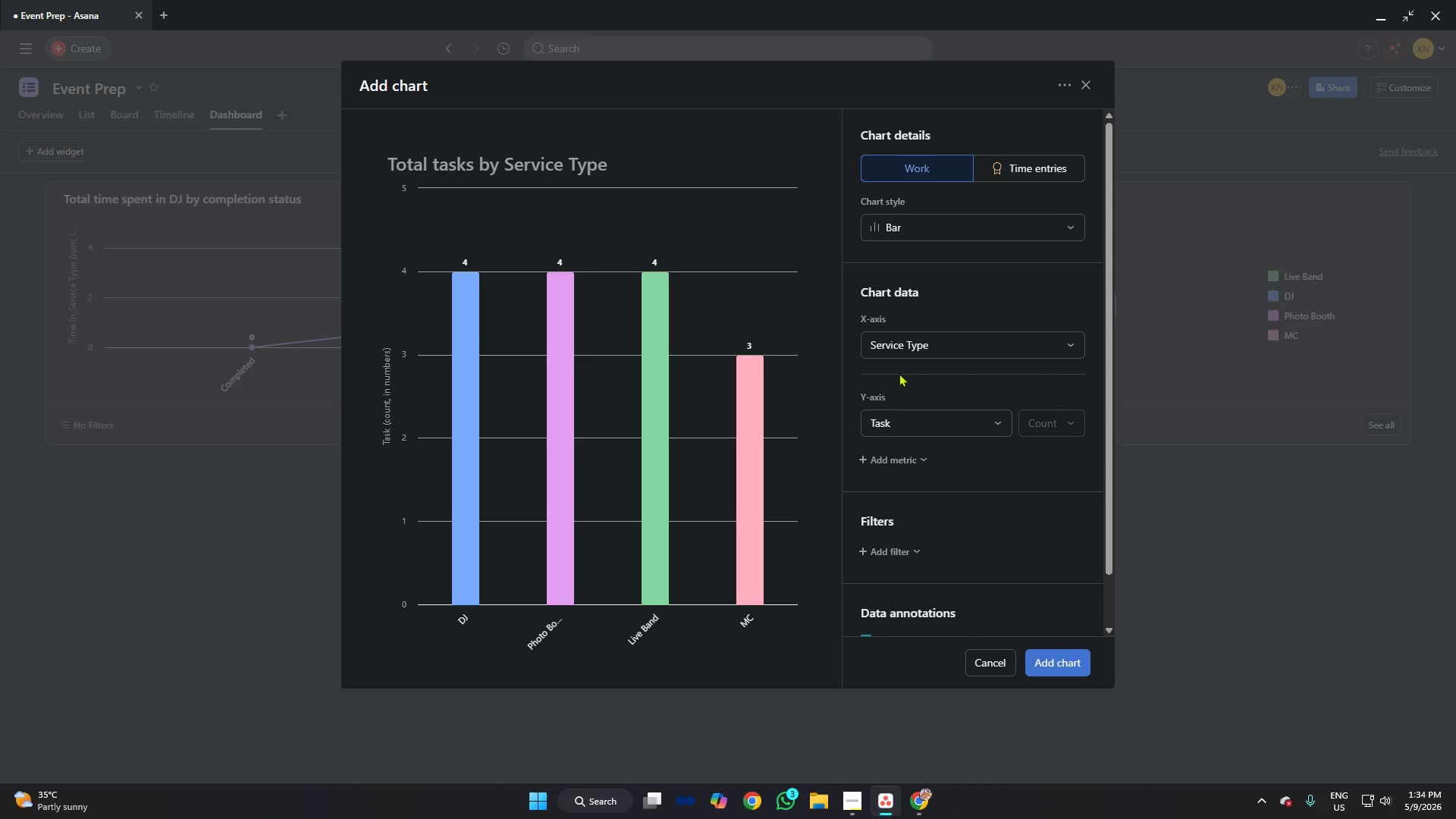 
left_click([905, 354])
 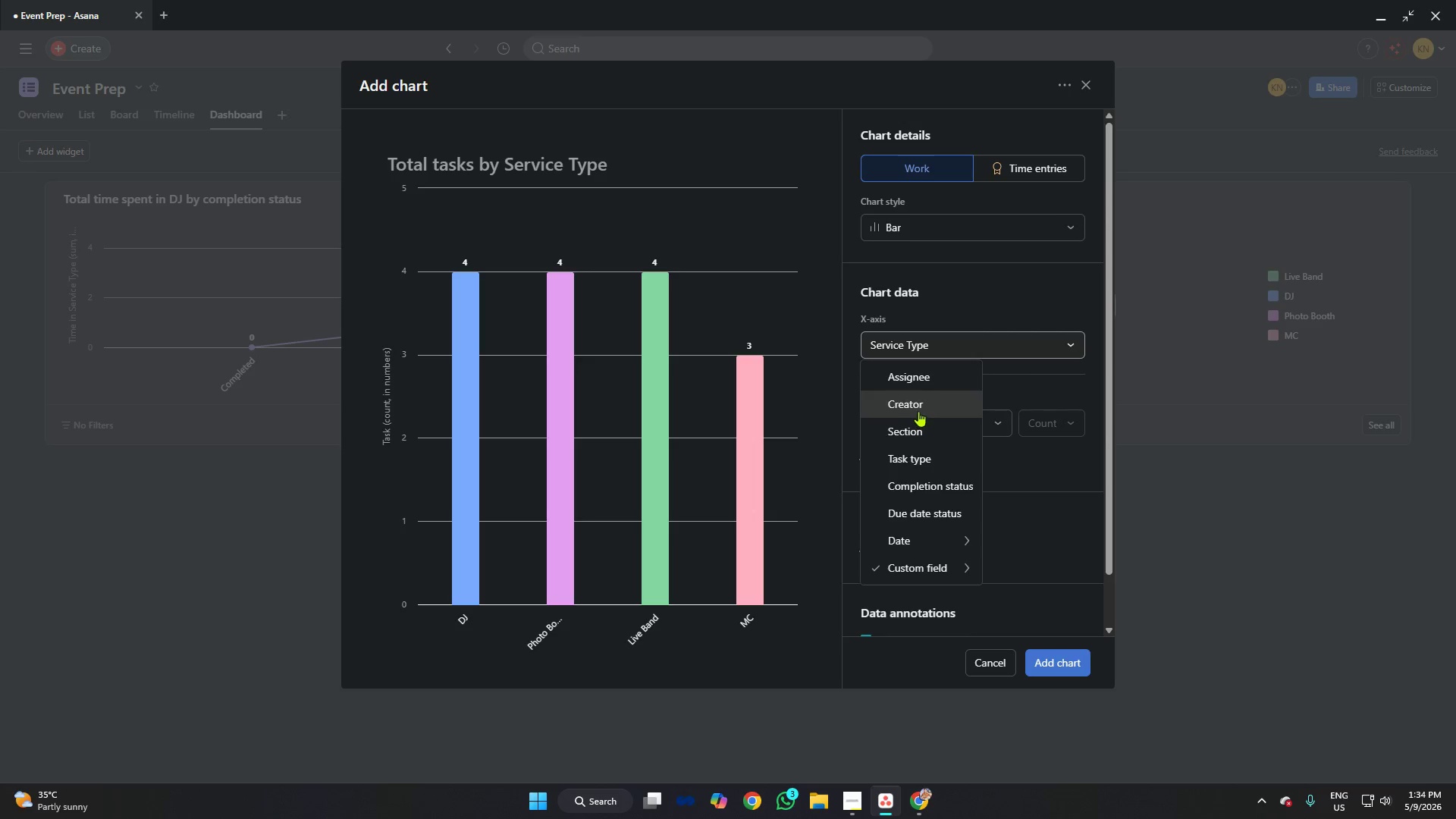 
left_click([917, 385])
 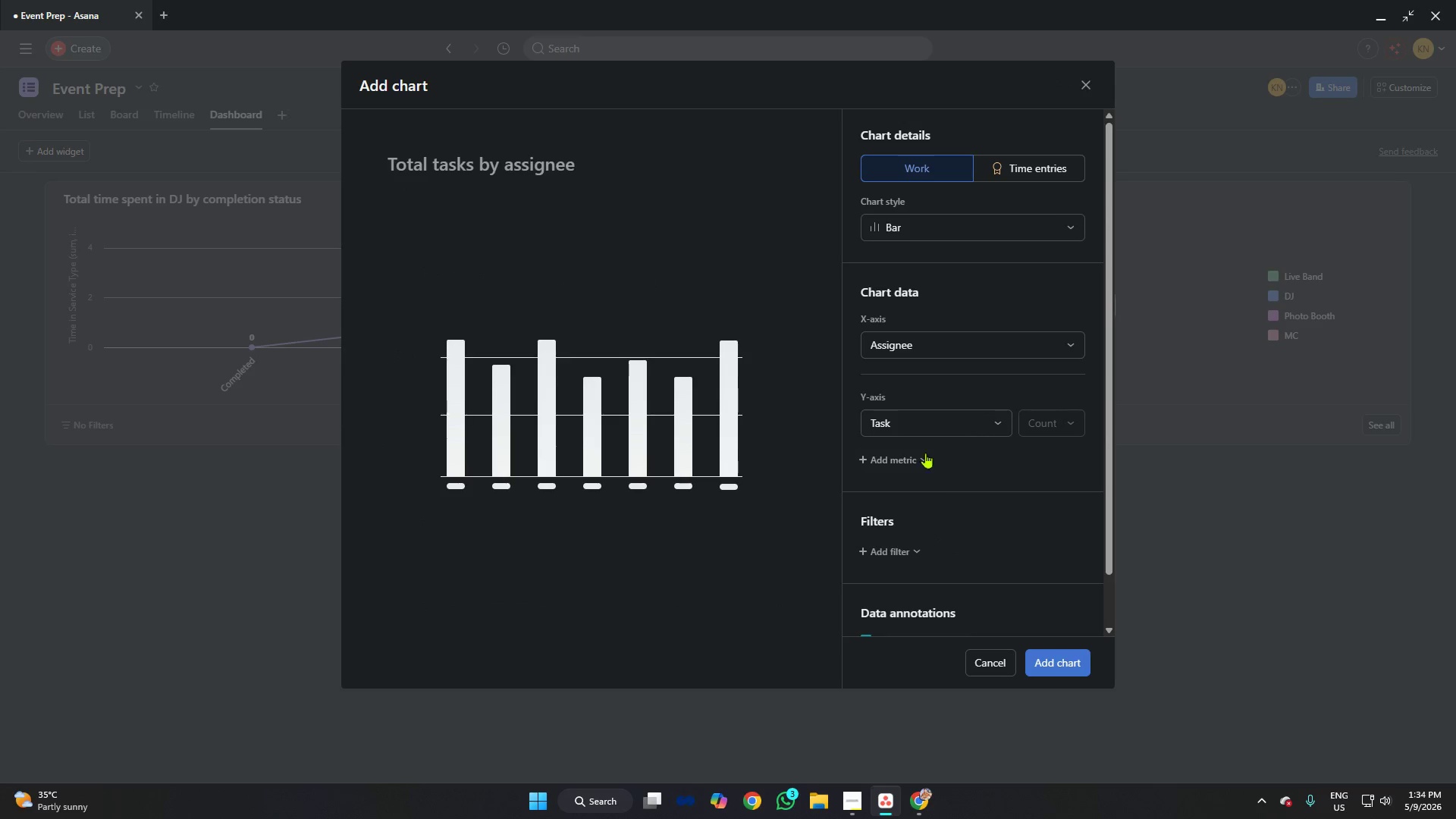 
left_click([924, 427])
 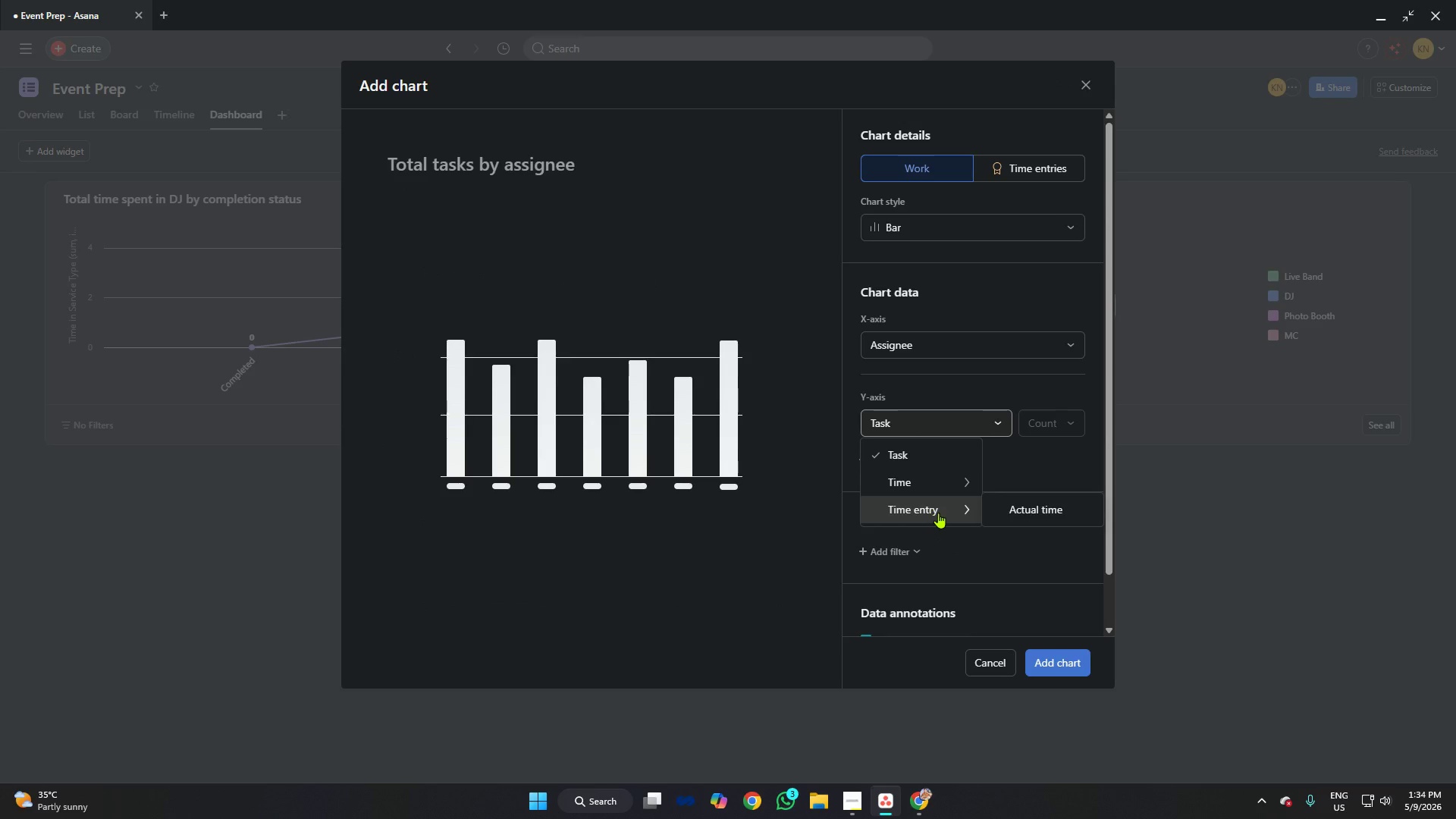 
left_click([1021, 511])
 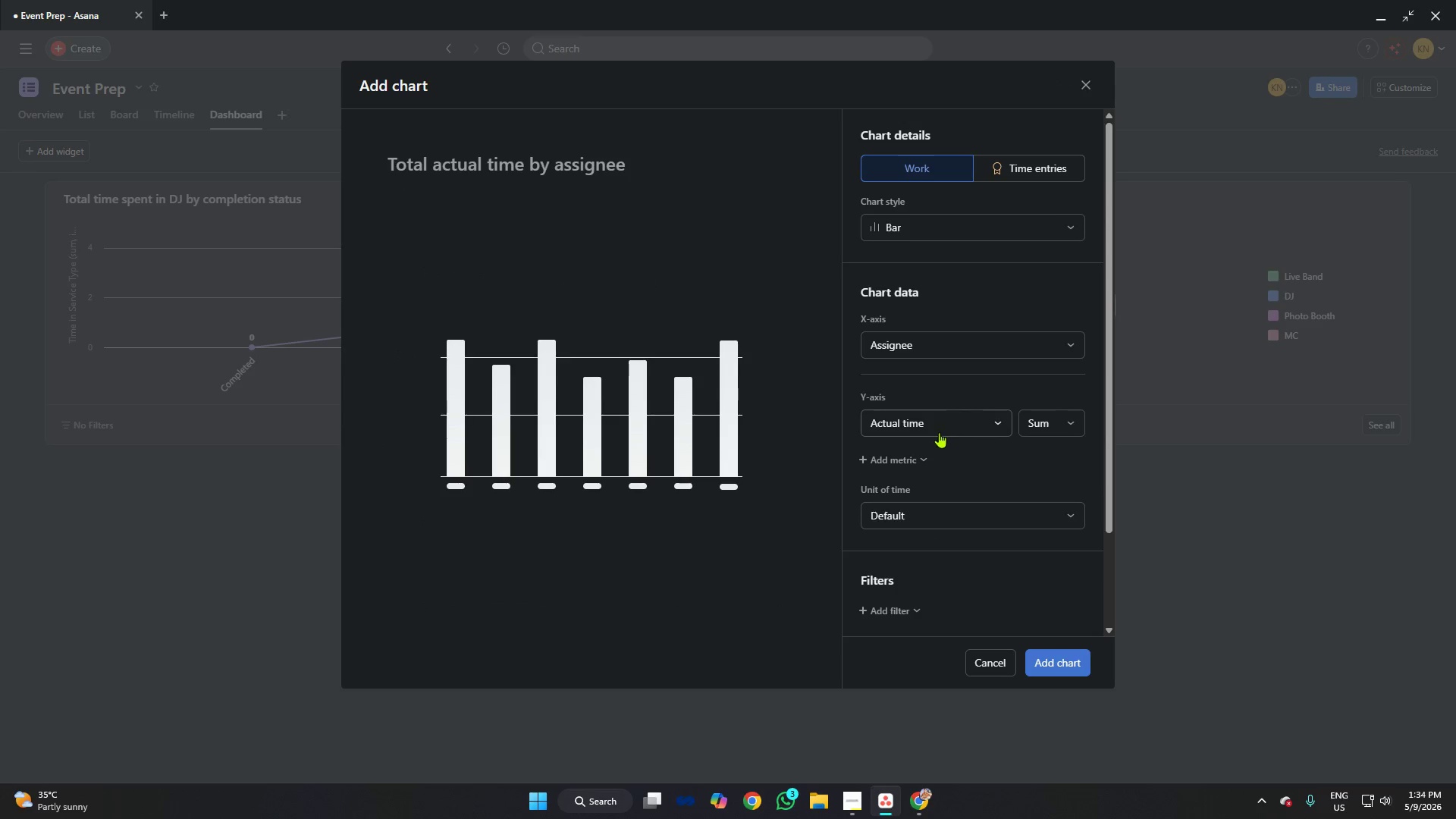 
left_click([937, 426])
 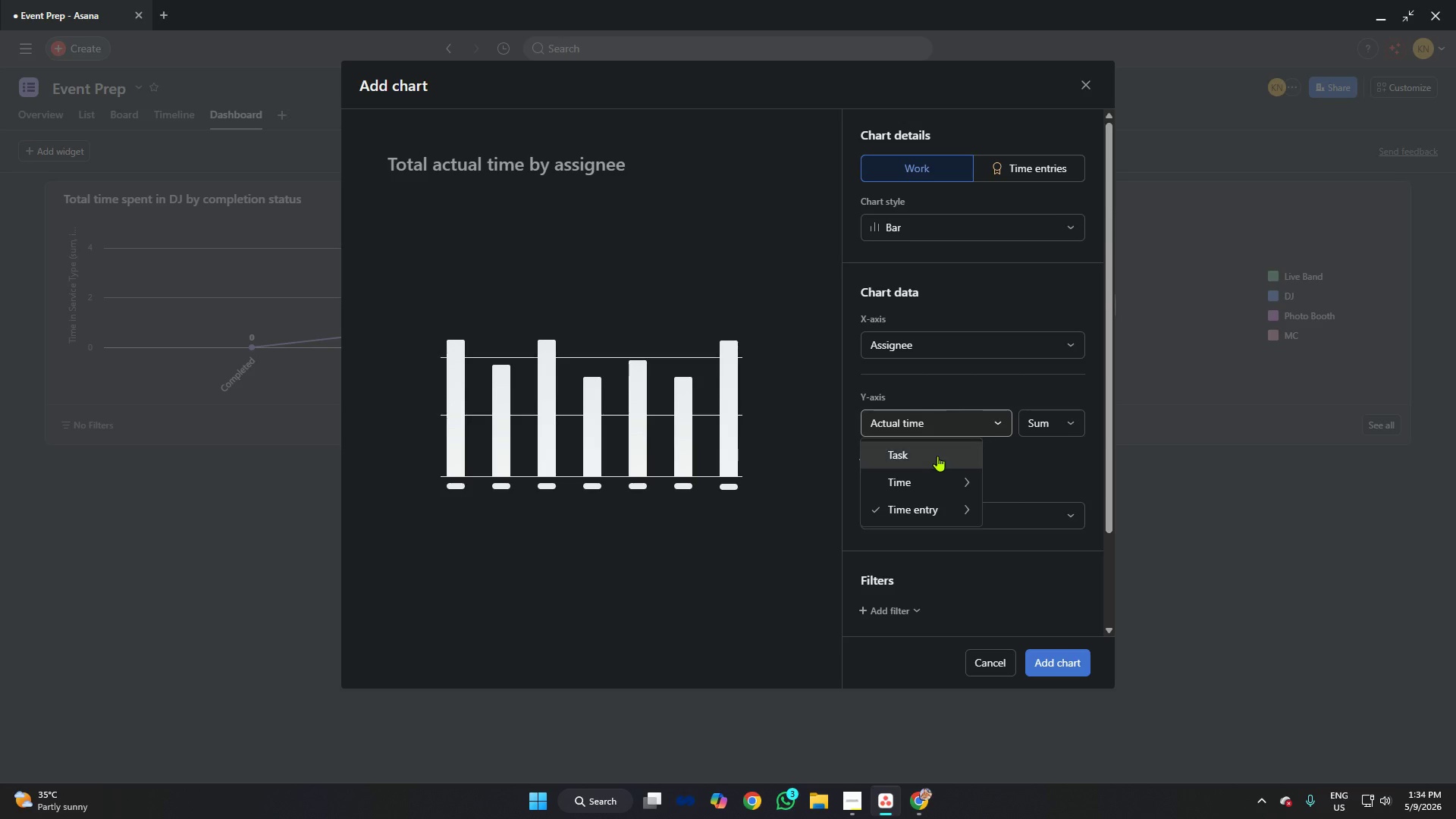 
left_click([937, 456])
 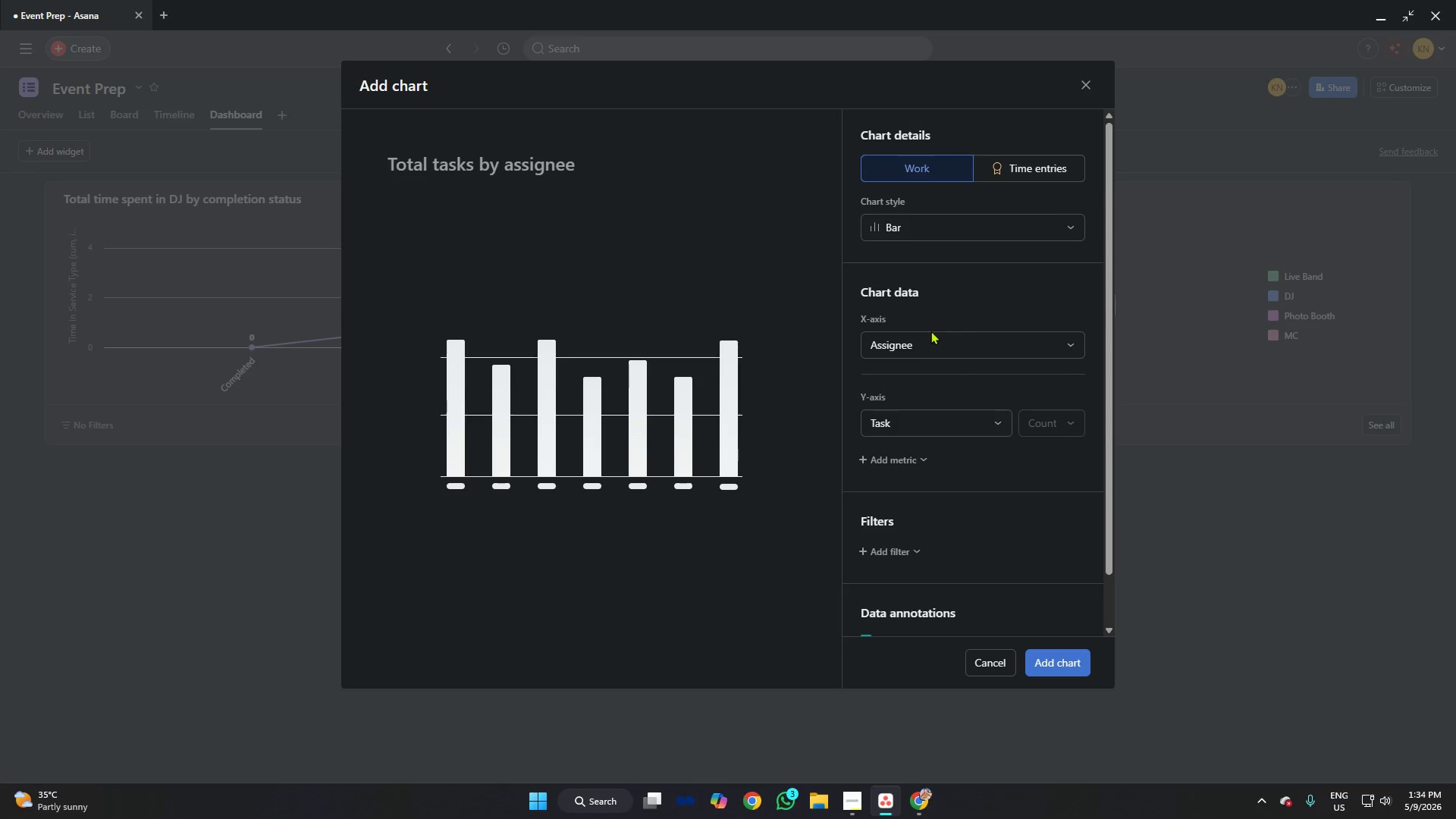 
left_click([930, 335])
 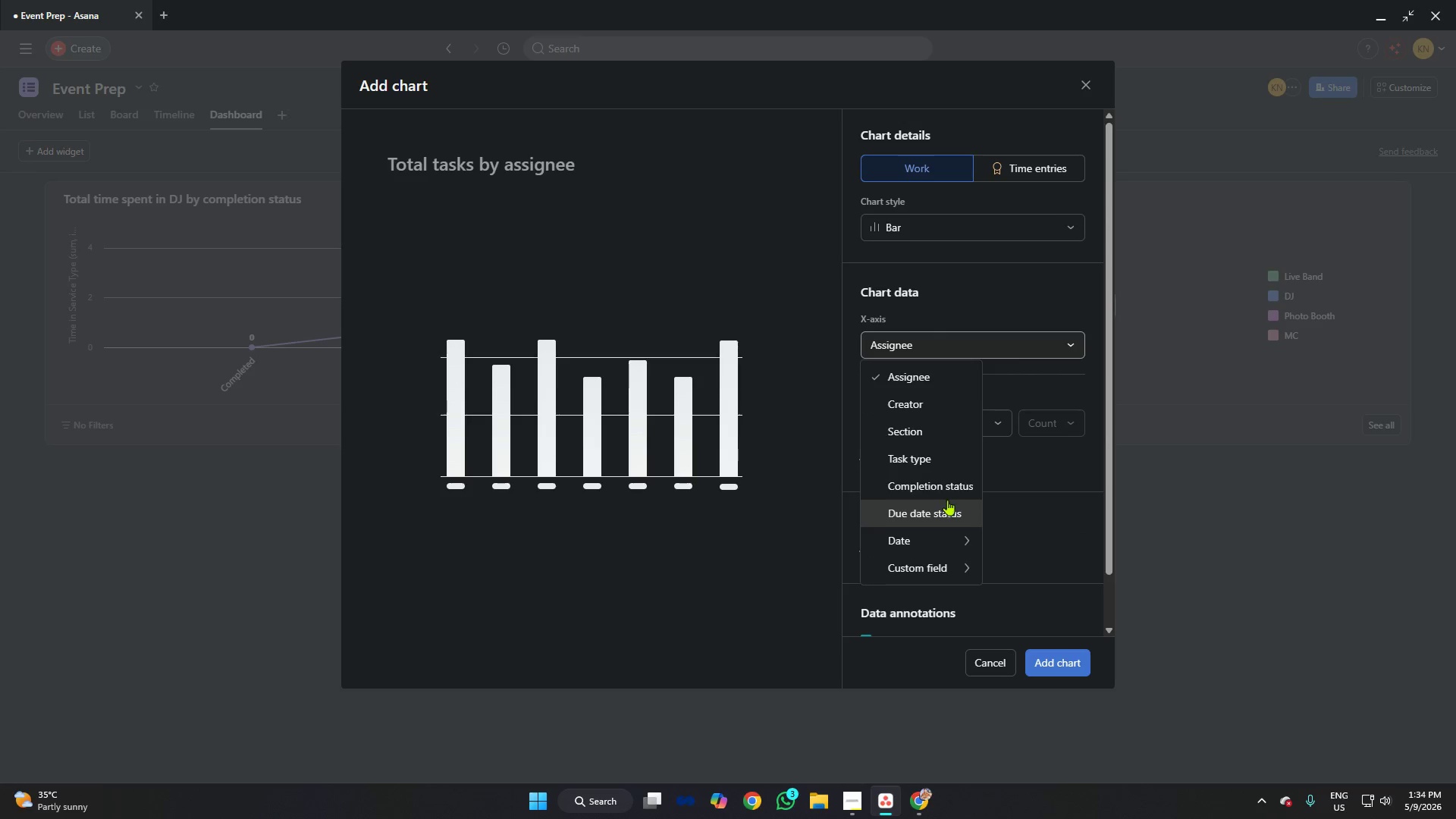 
left_click([943, 483])
 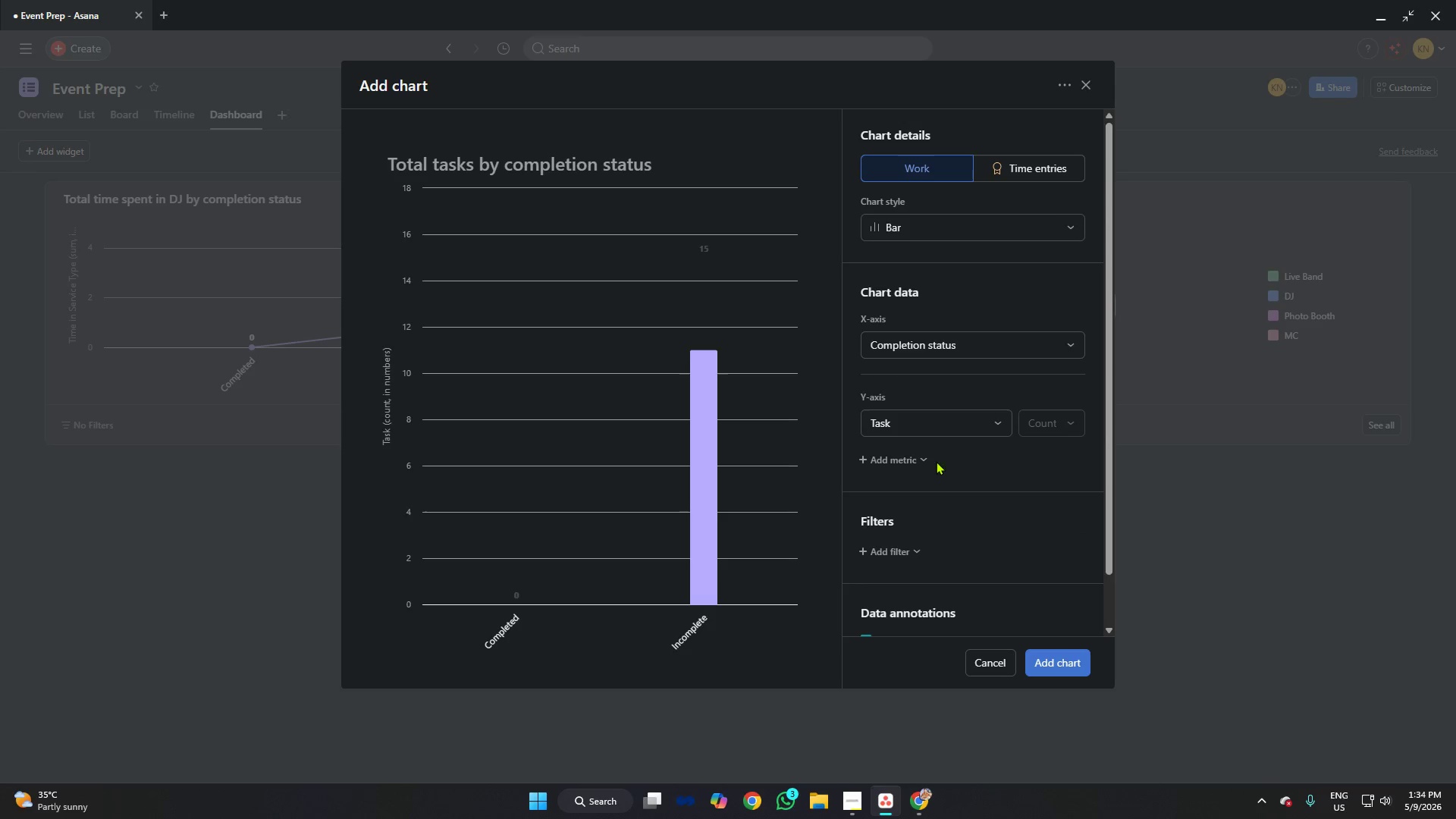 
left_click([922, 427])
 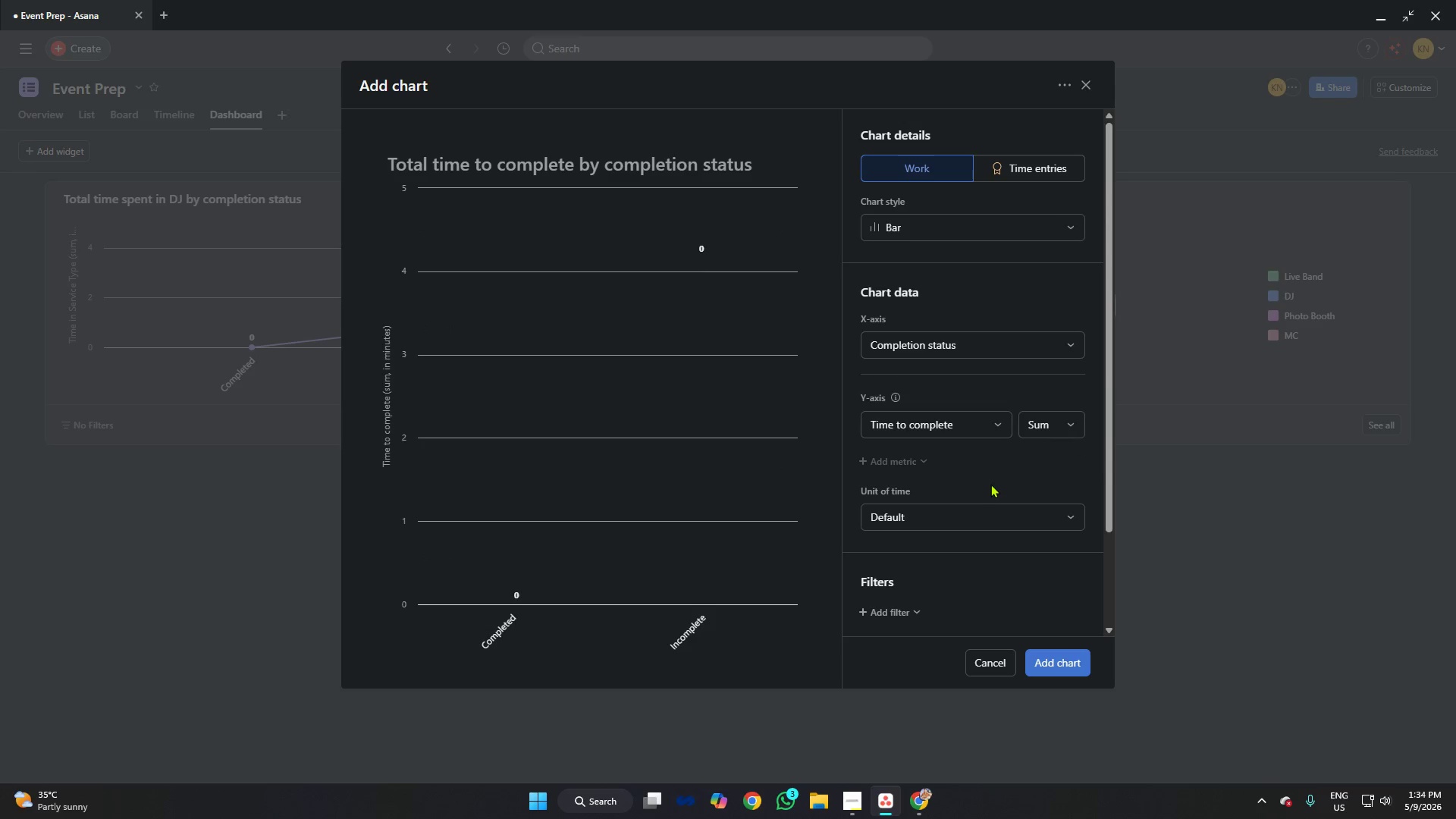 
left_click([937, 416])
 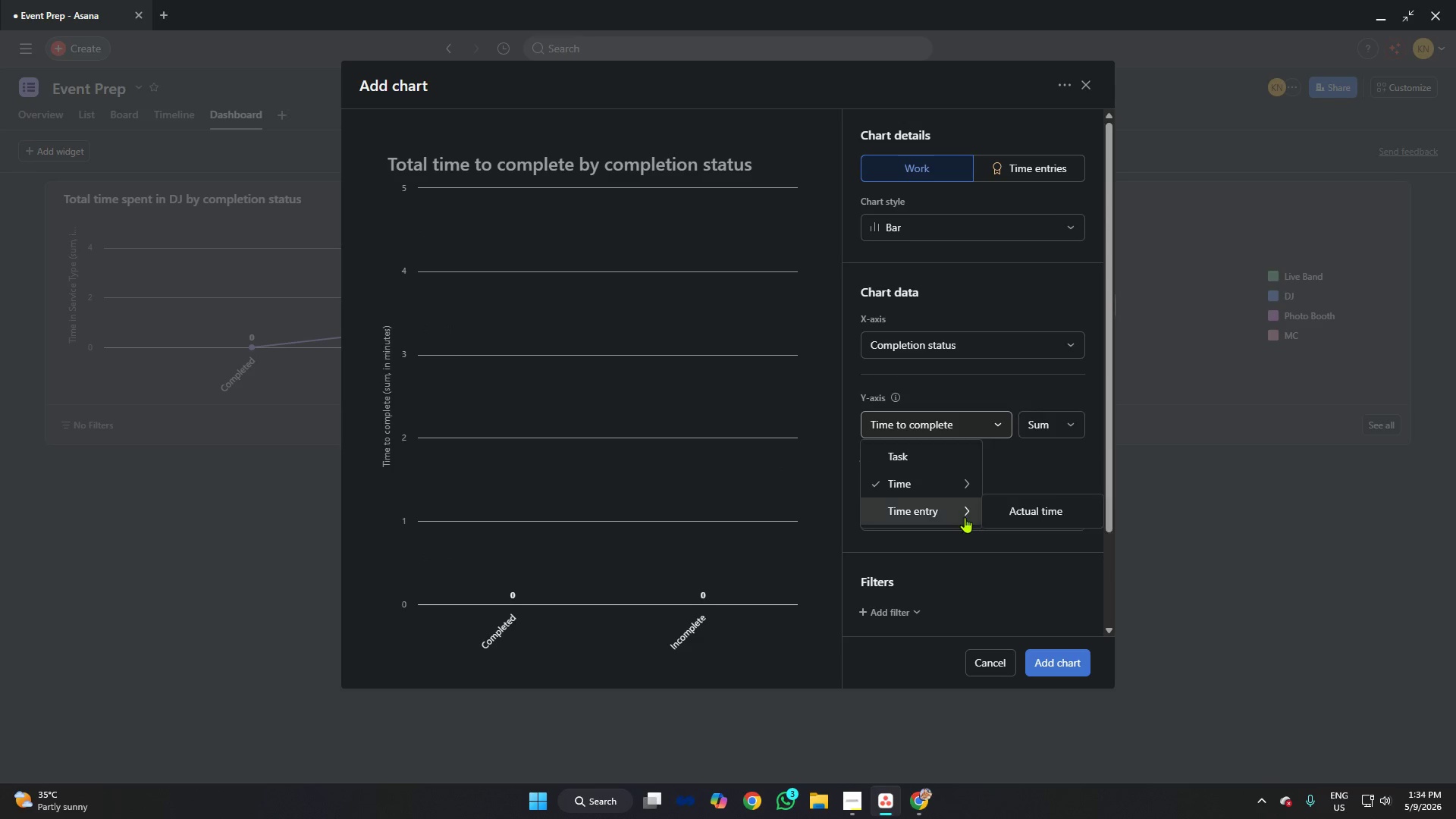 
left_click([1024, 518])
 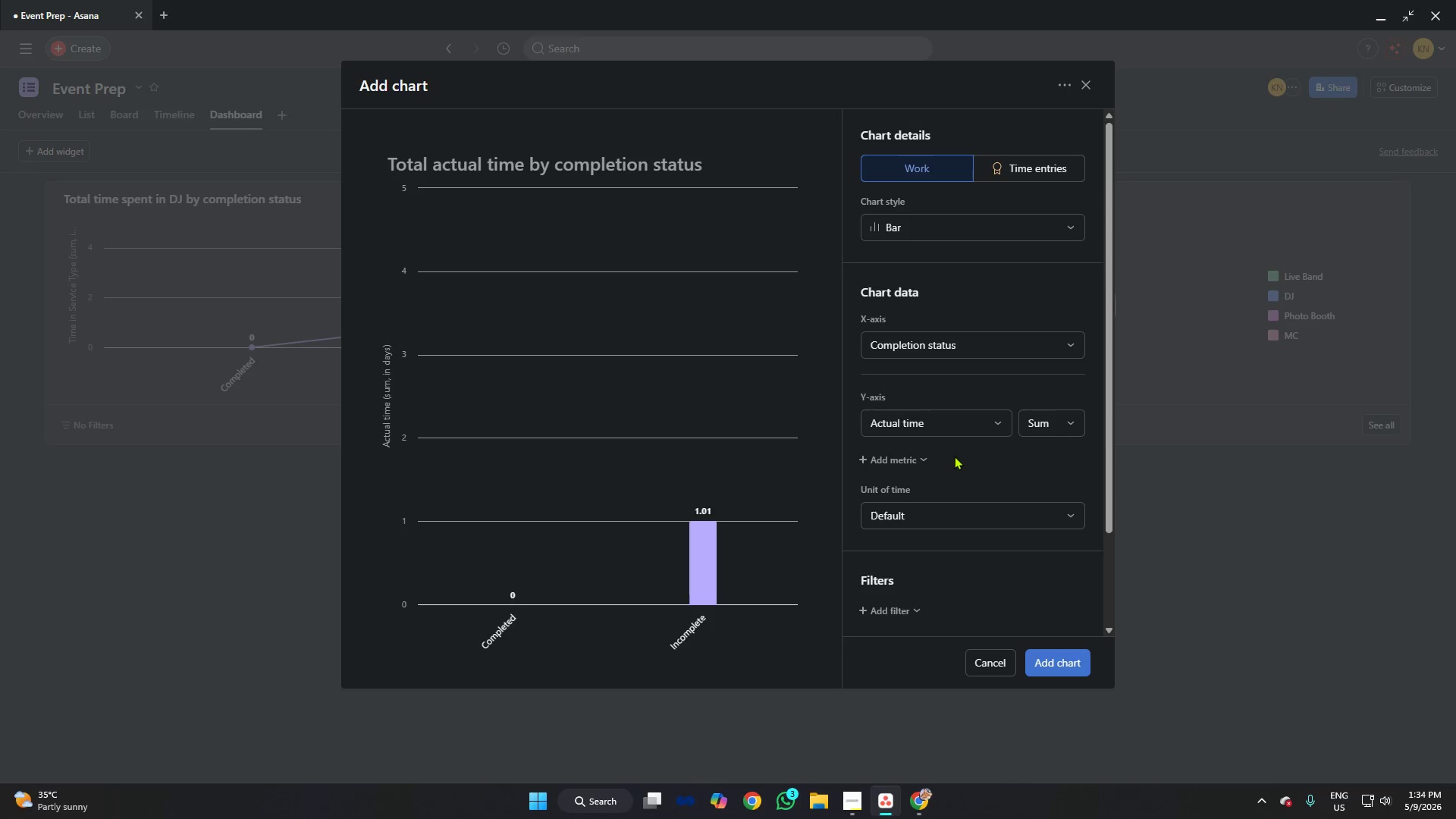 
left_click([921, 426])
 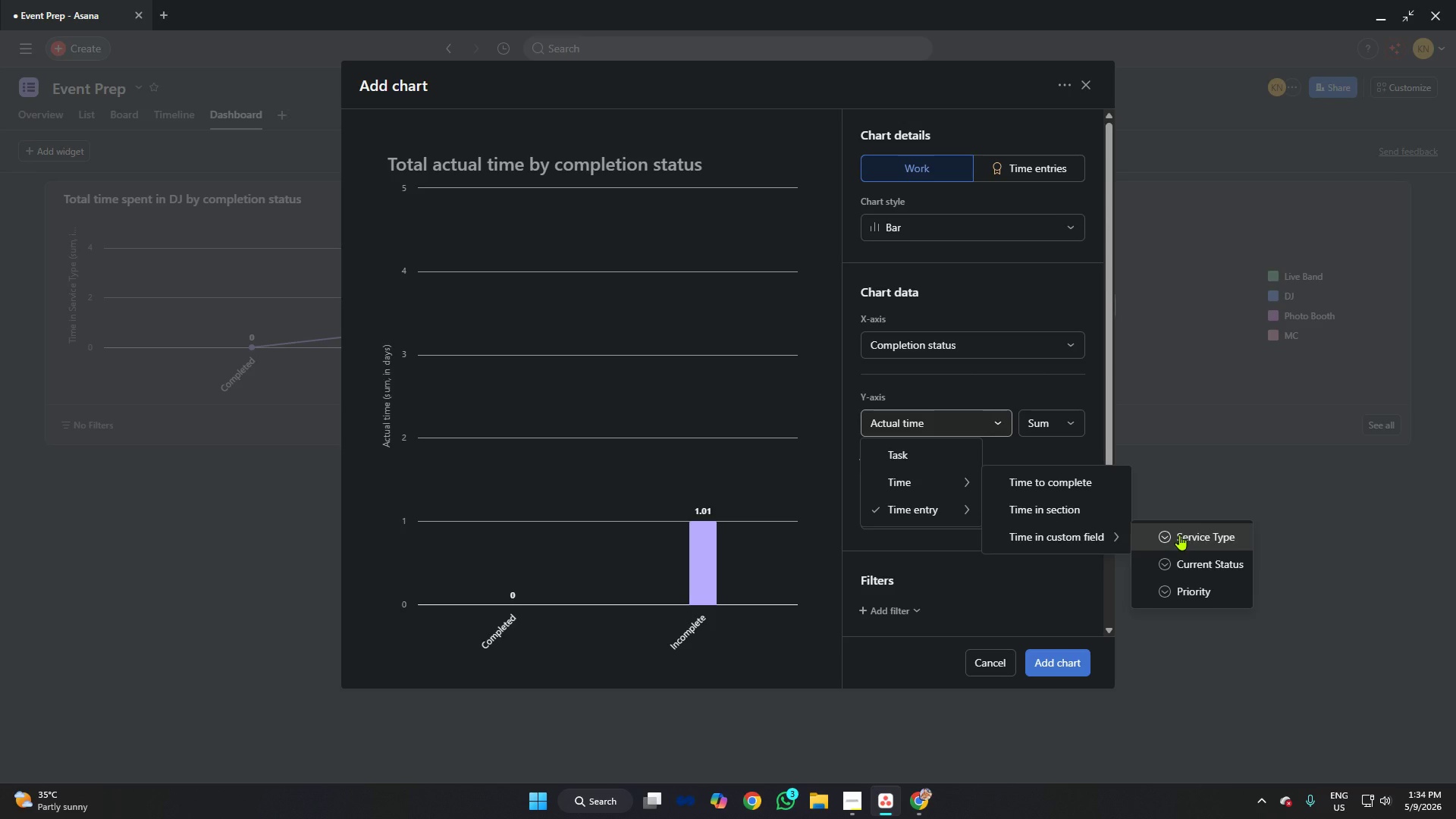 
wait(6.22)
 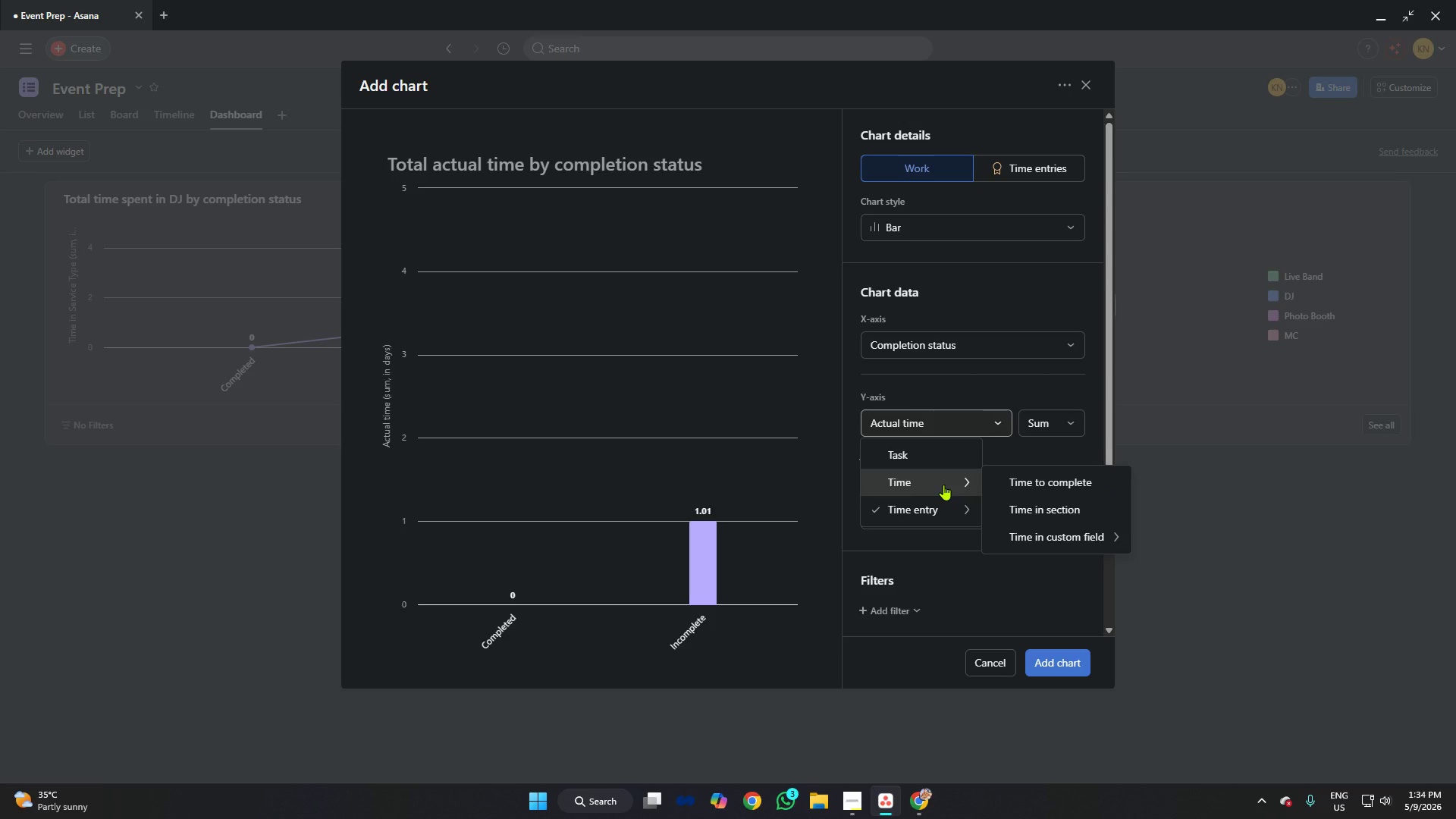 
left_click([1179, 535])
 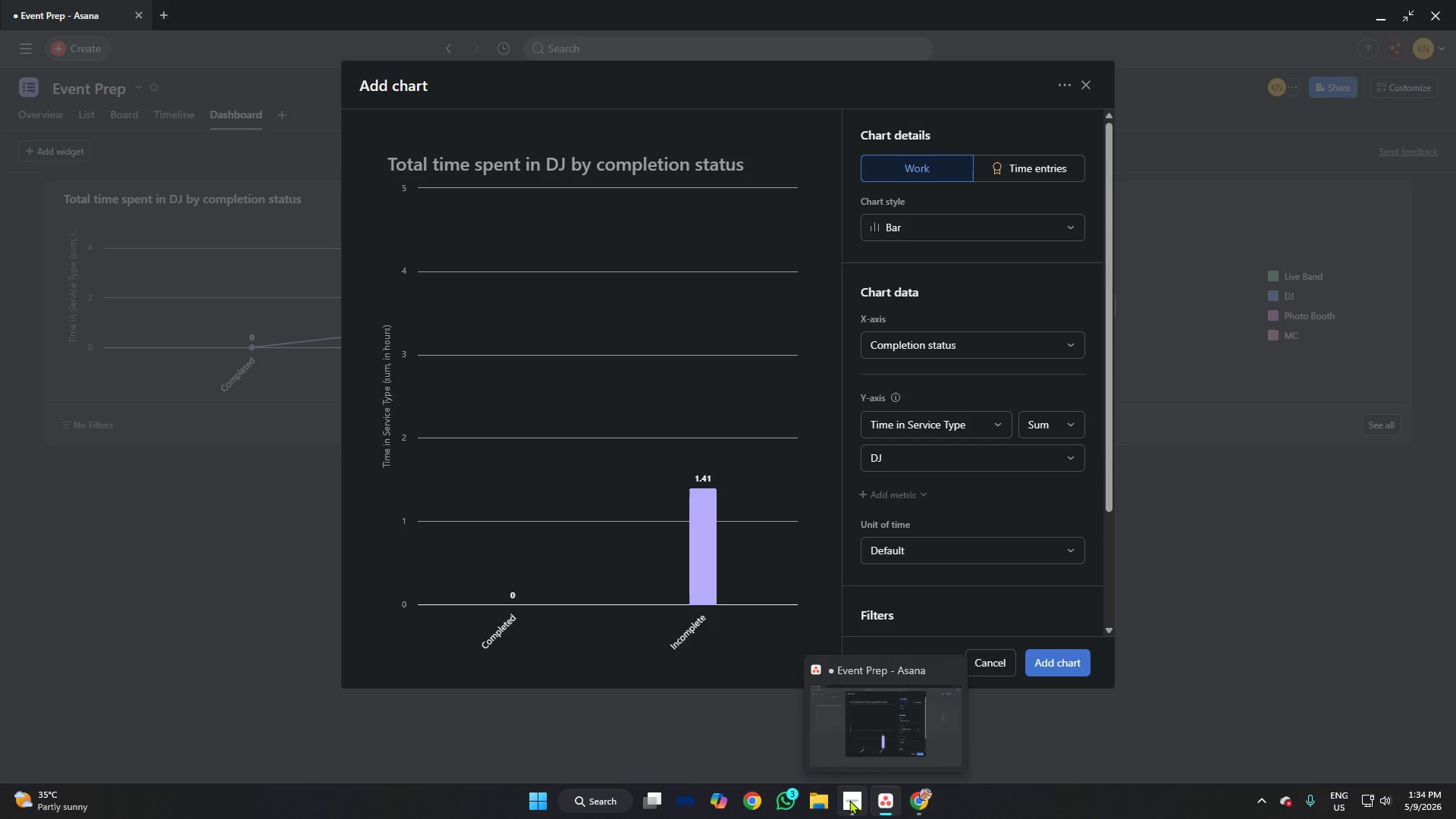 
left_click([848, 799])